 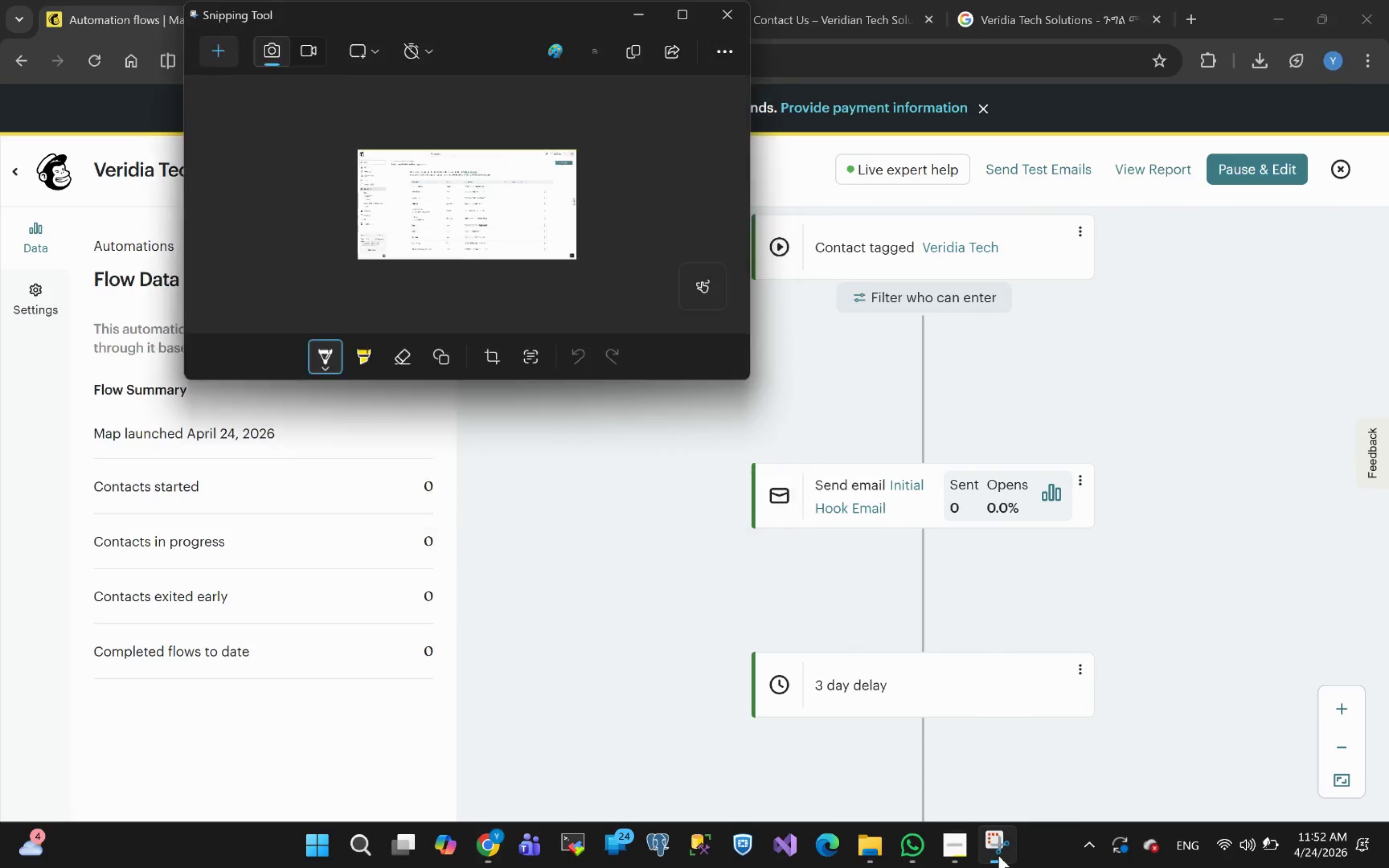 
left_click([998, 855])
 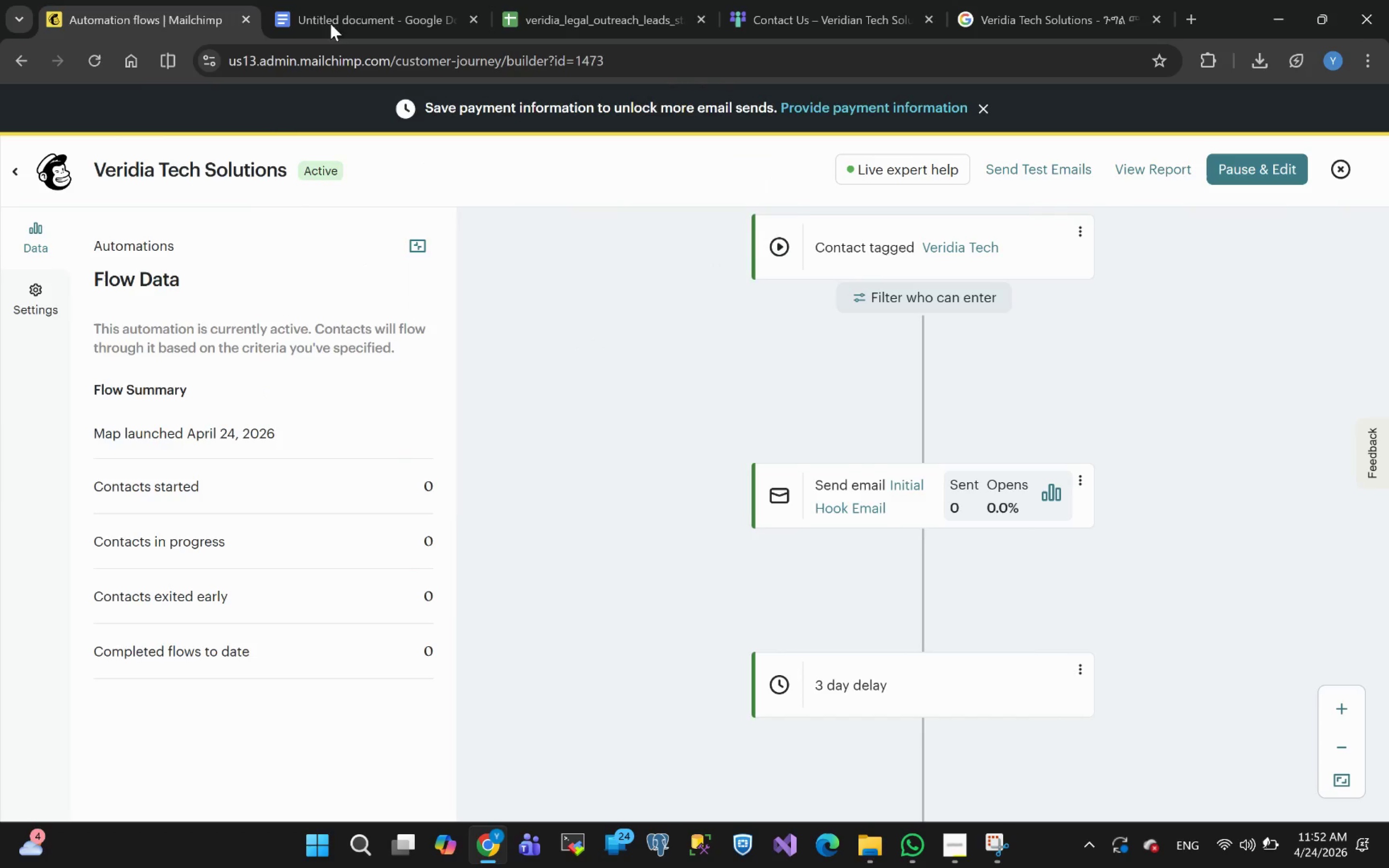 
left_click([326, 8])
 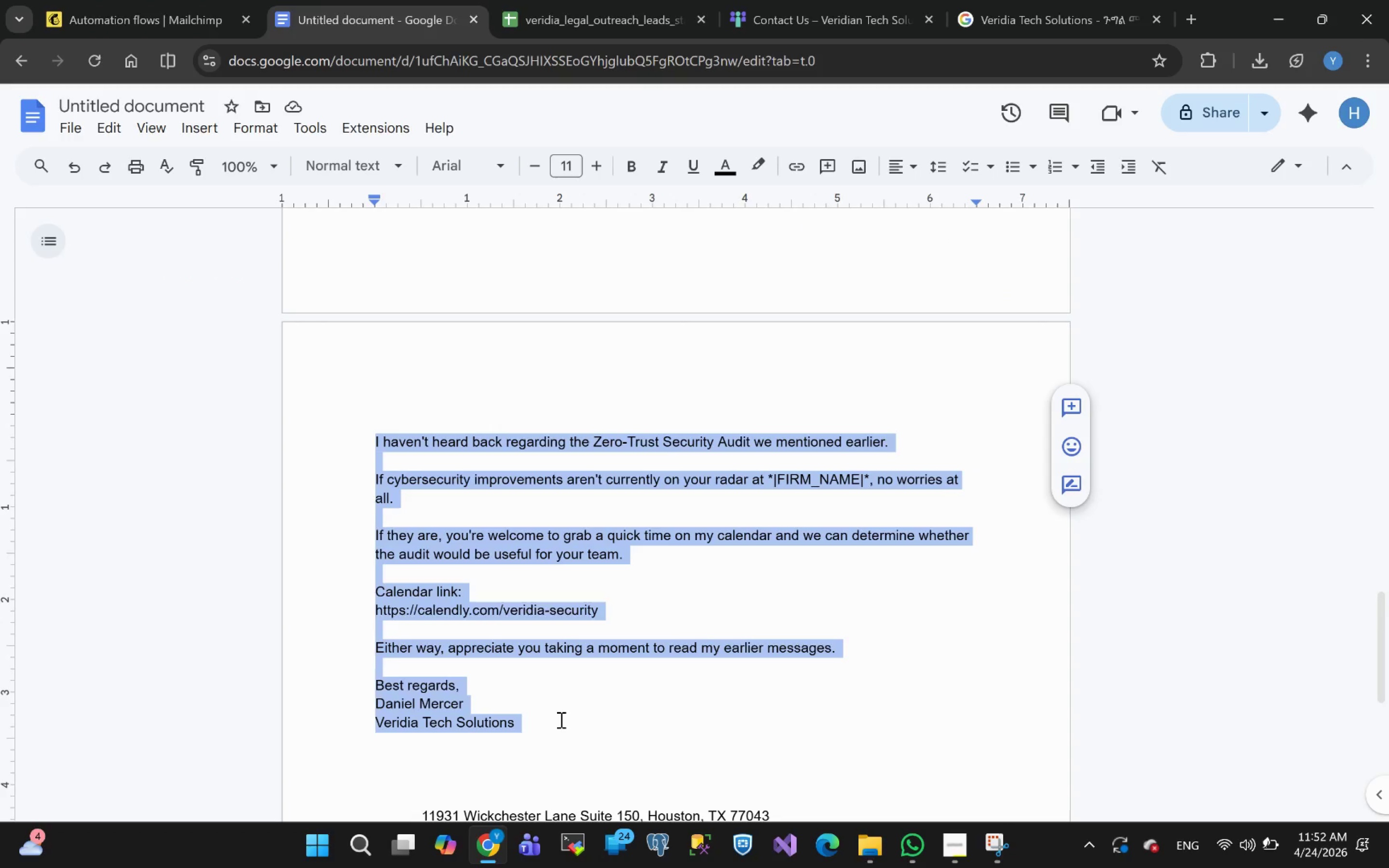 
left_click([554, 721])
 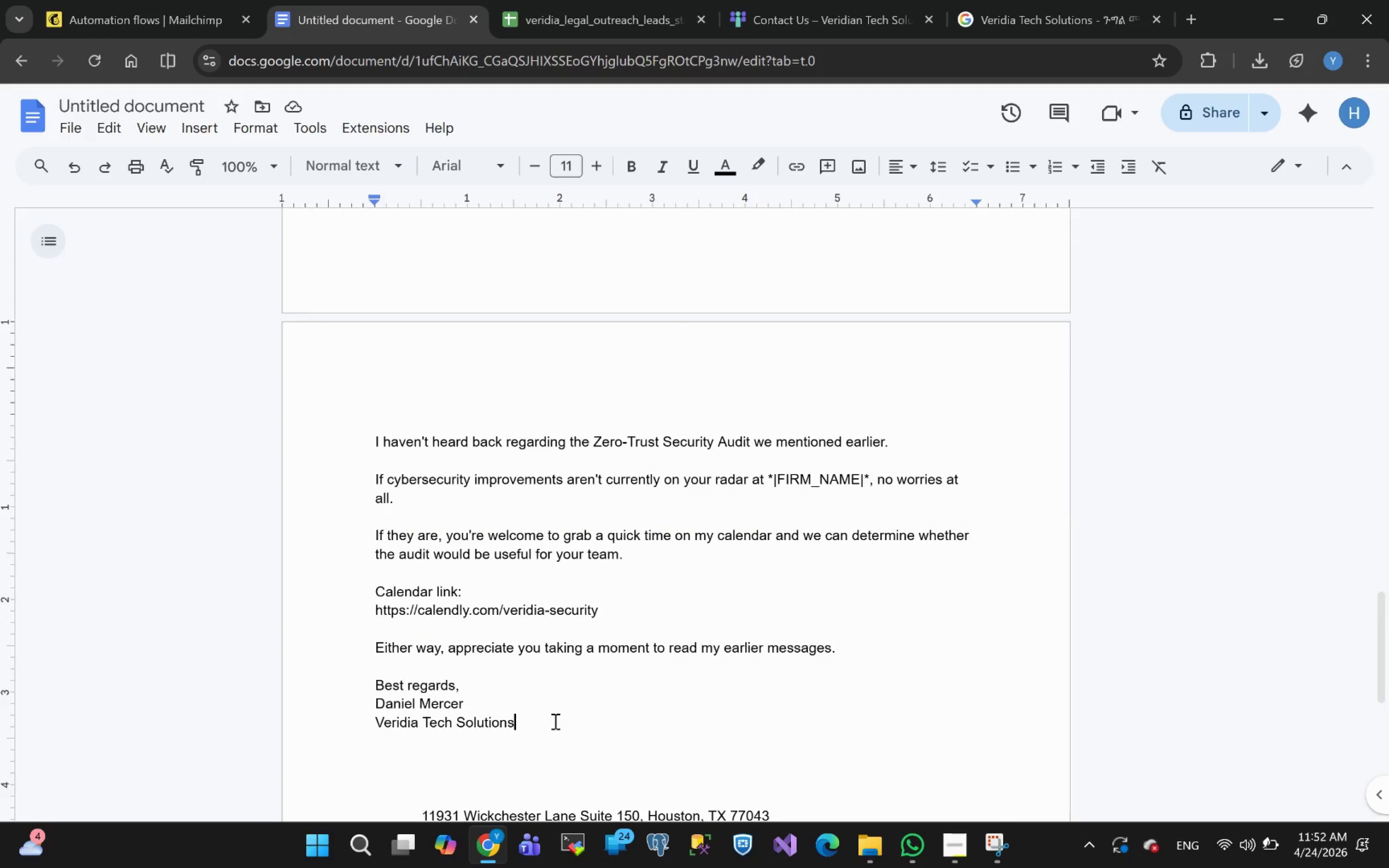 
key(Control+A)
 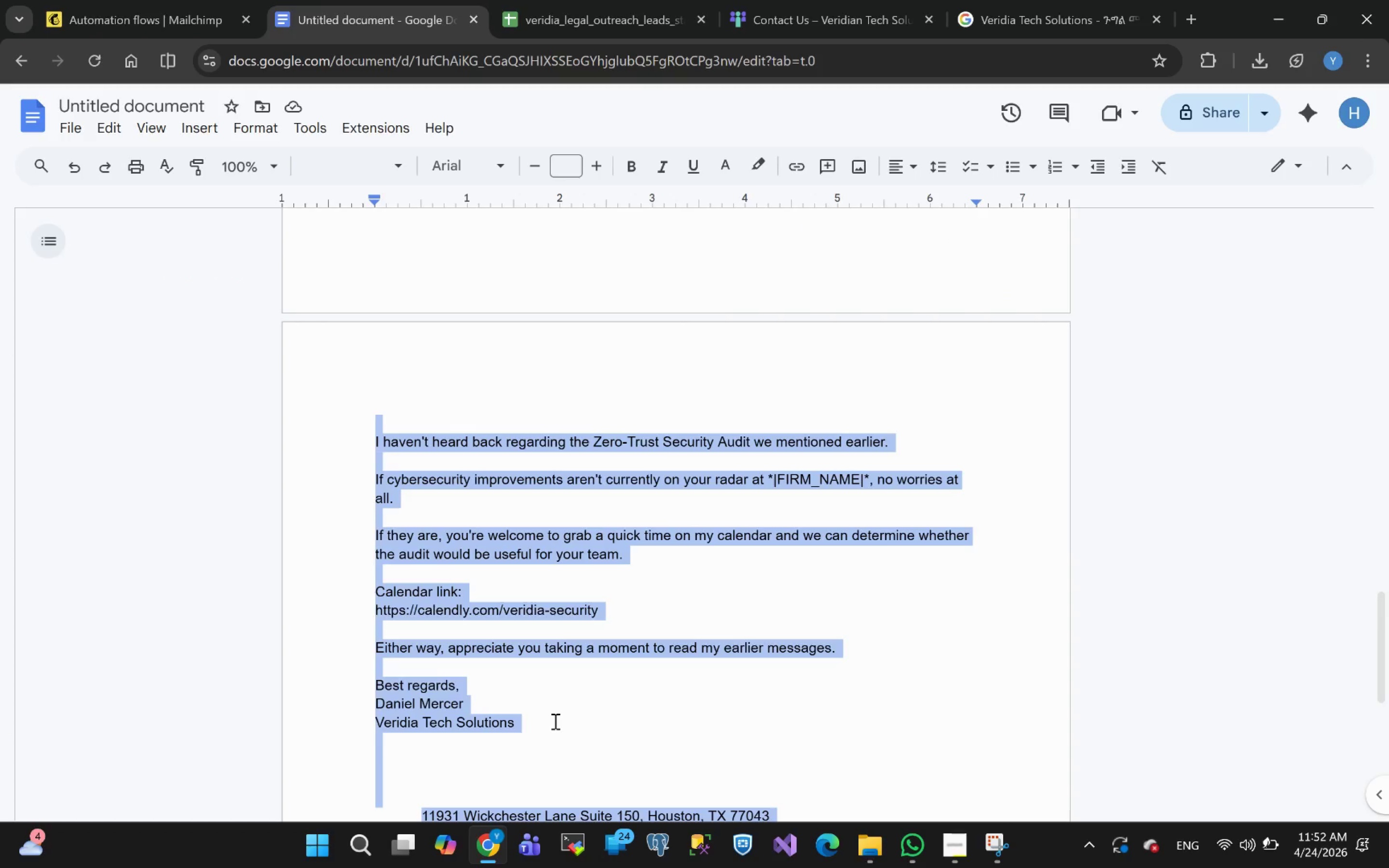 
key(Control+V)
 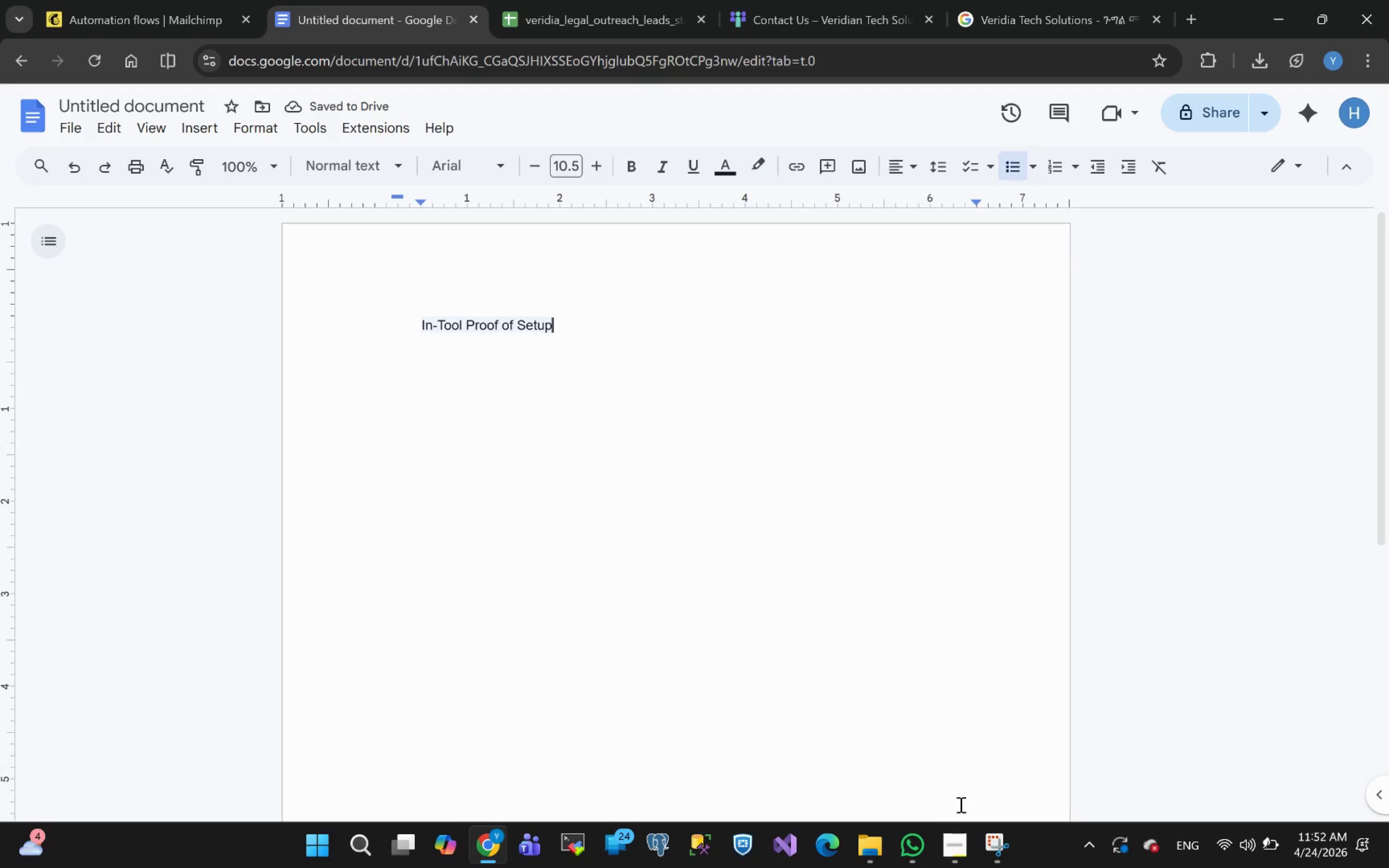 
left_click([963, 852])